 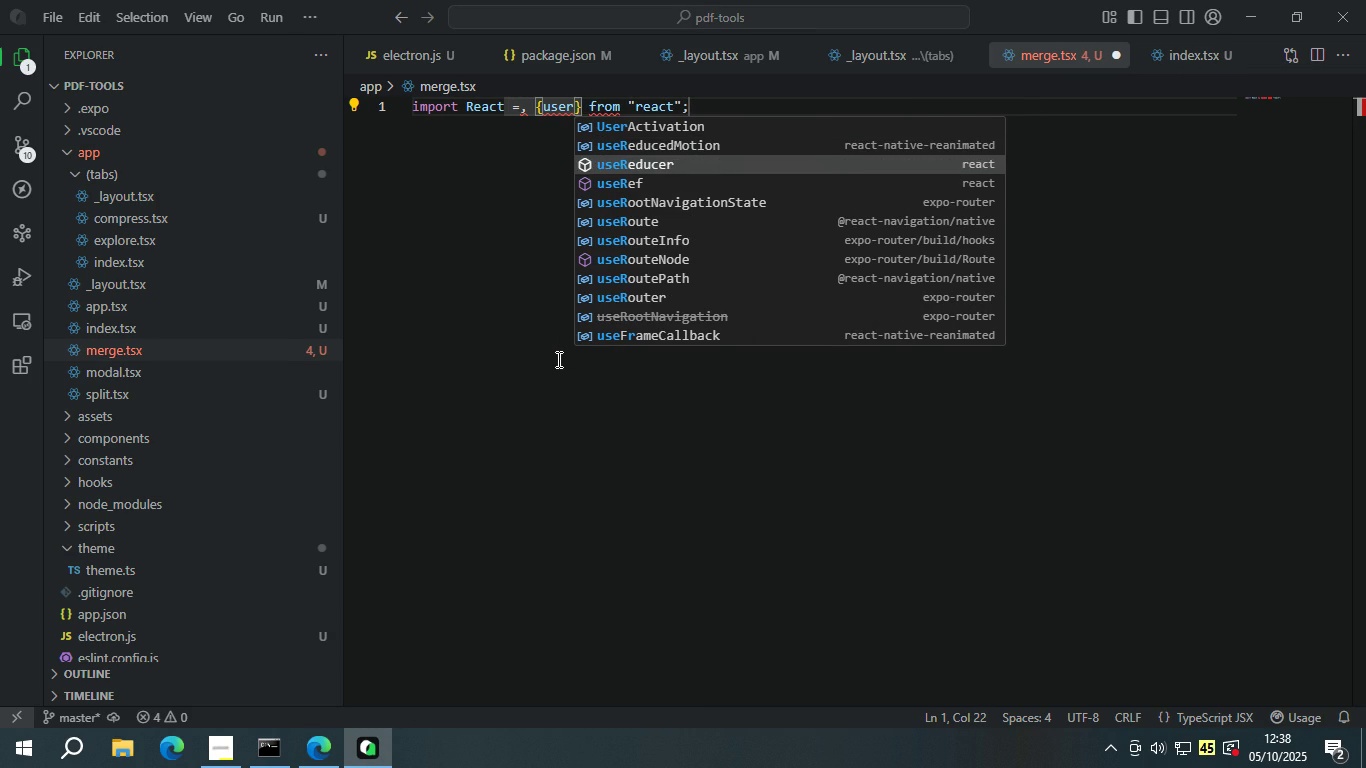 
key(ArrowDown)
 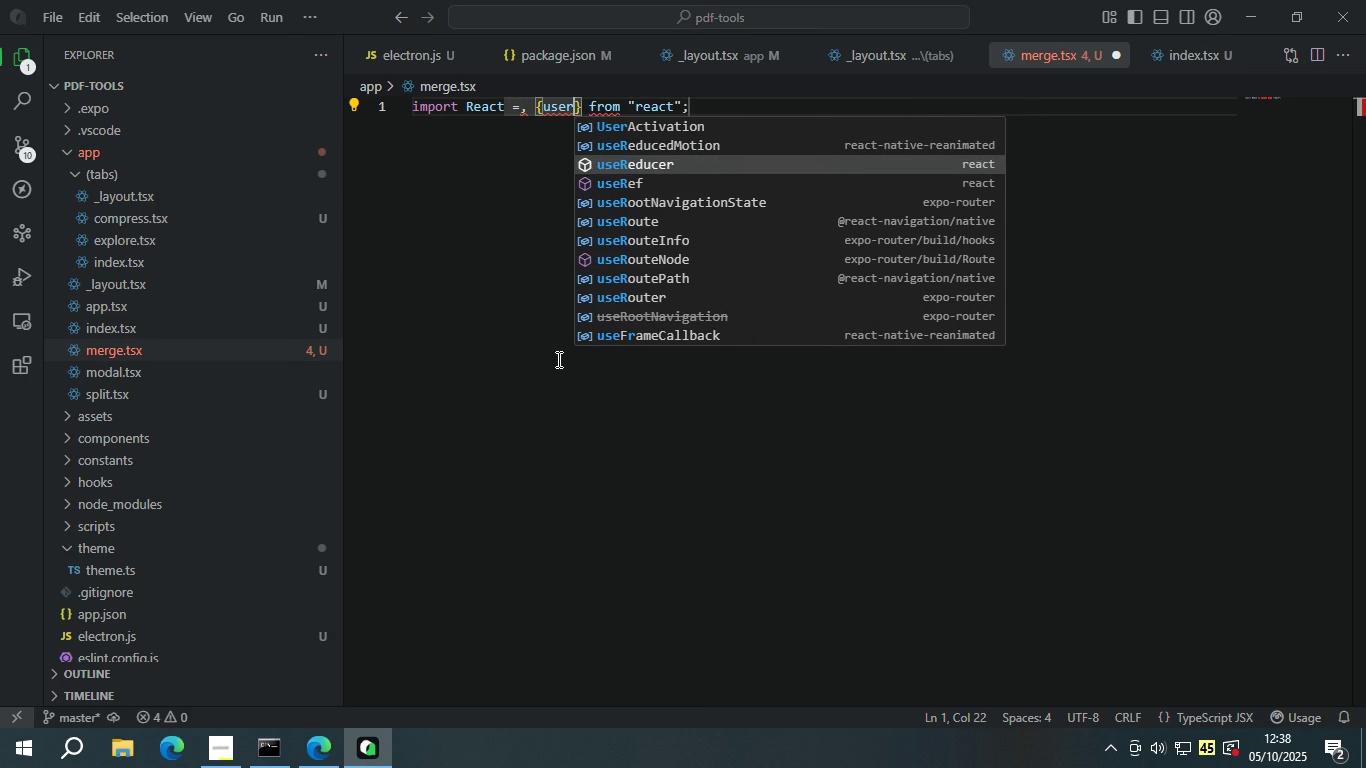 
key(ArrowDown)
 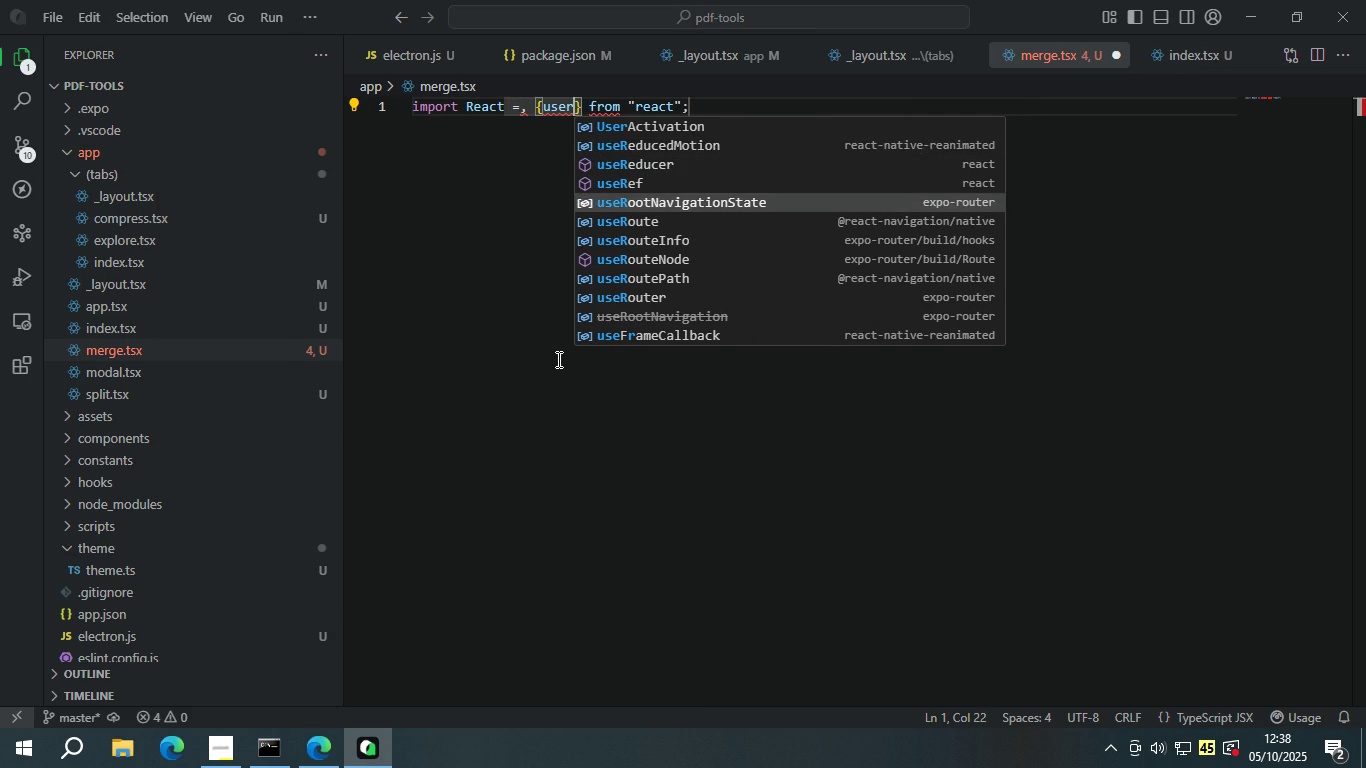 
key(ArrowDown)
 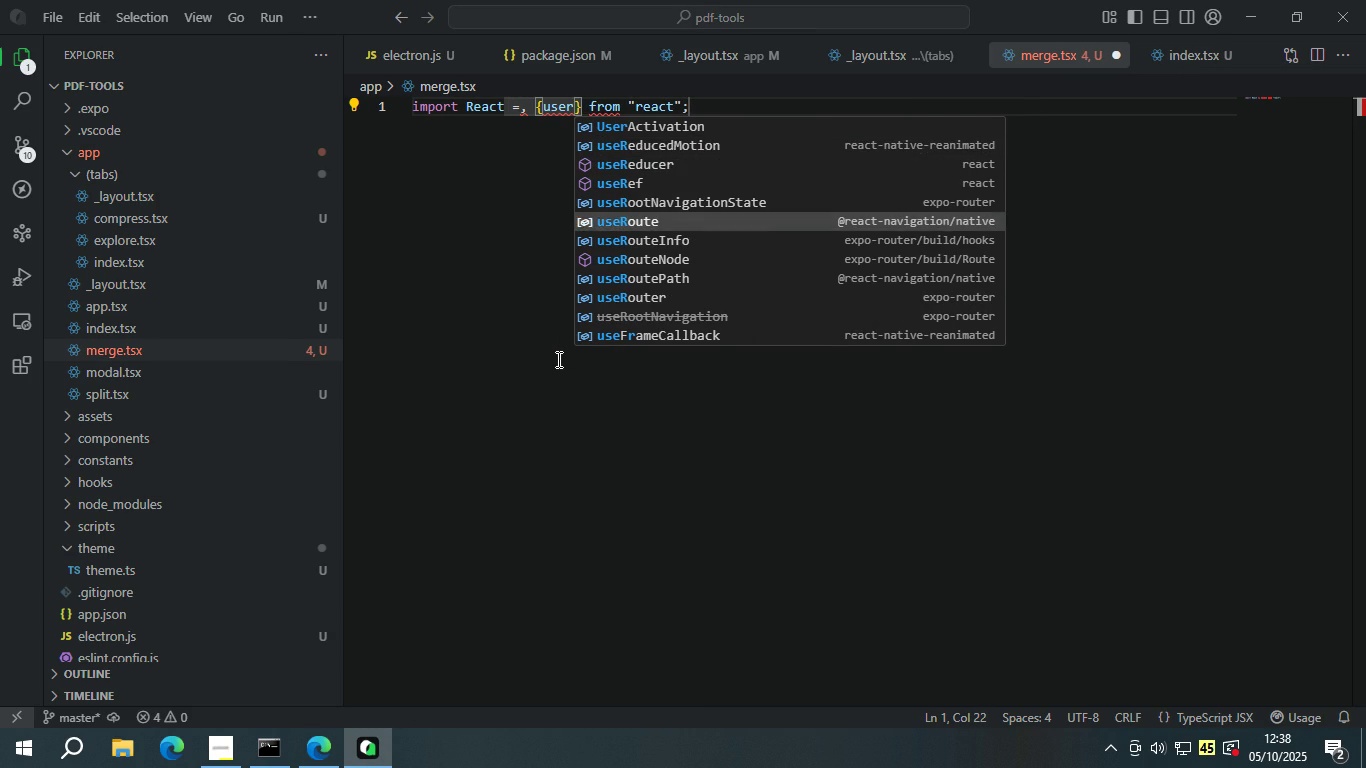 
key(ArrowDown)
 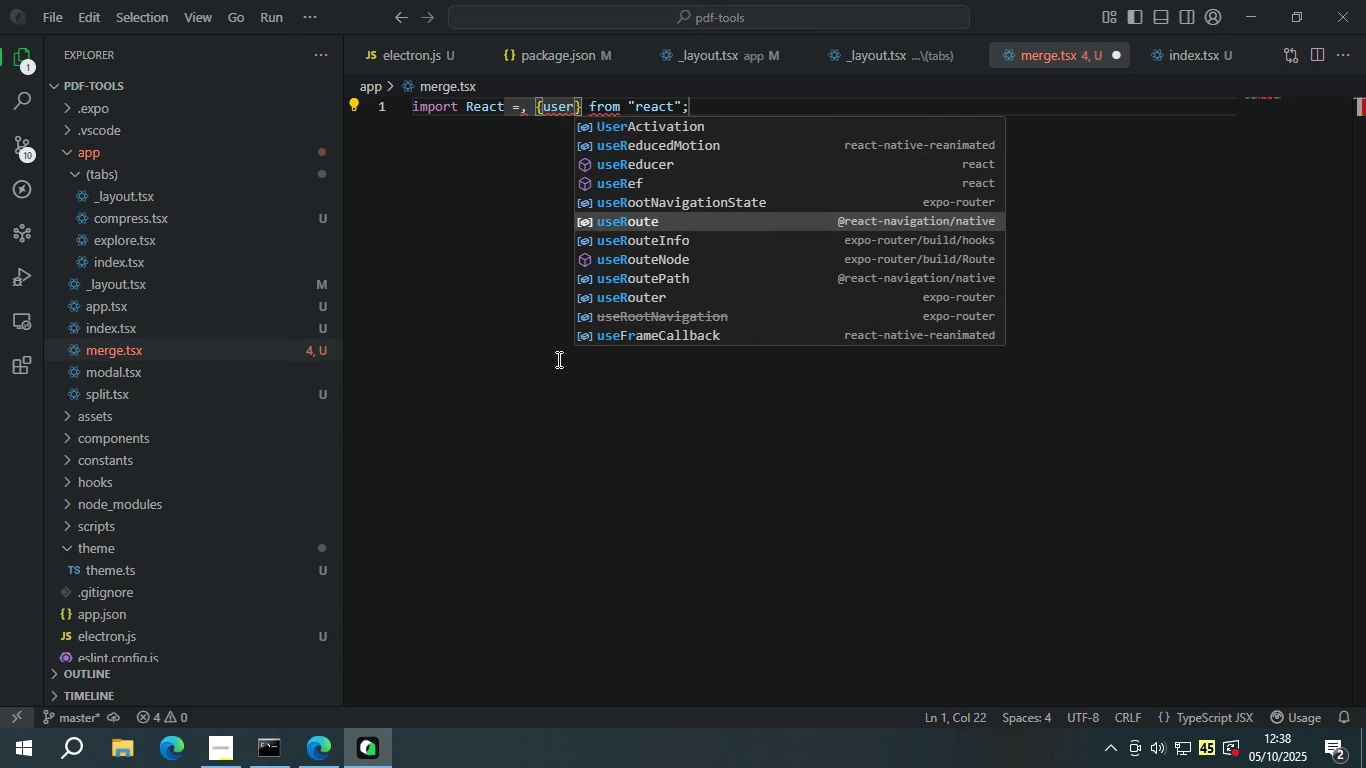 
key(ArrowDown)
 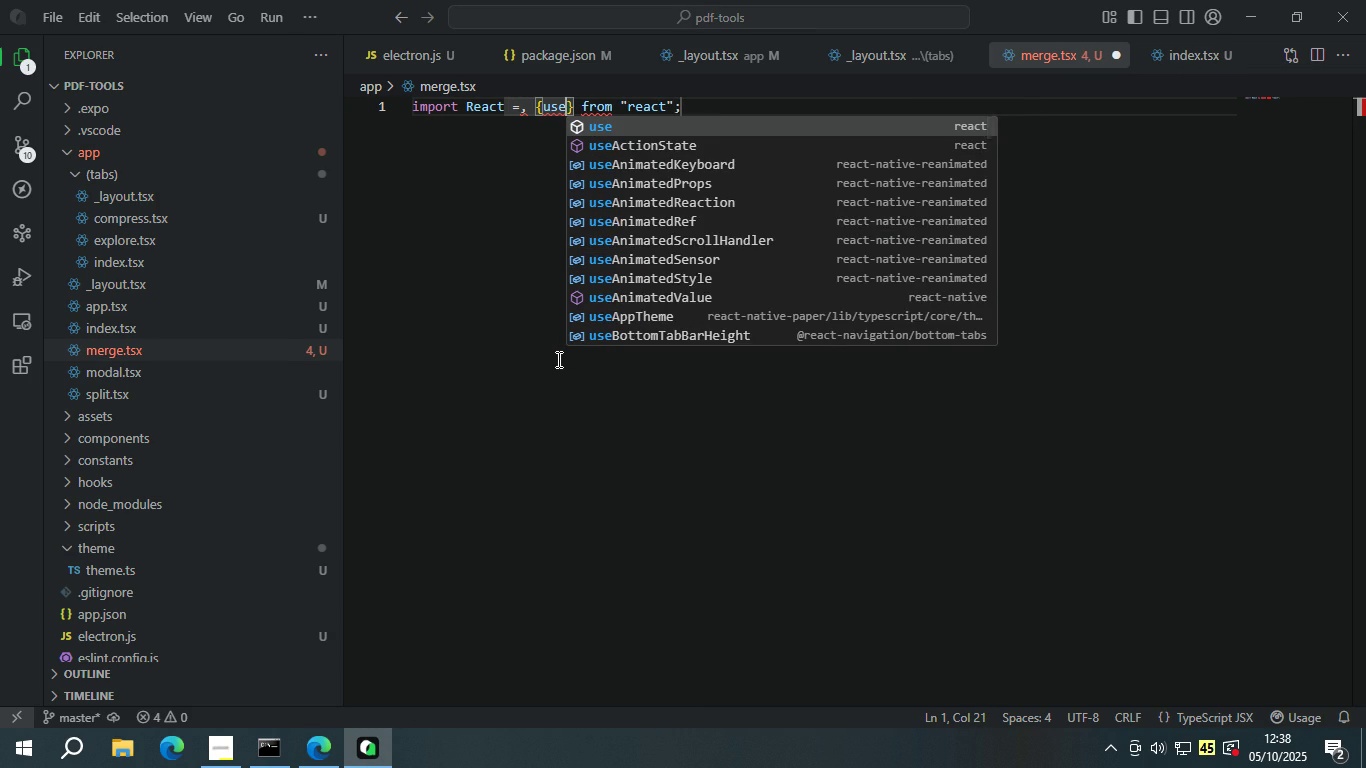 
key(Backspace)
type(Sta)
 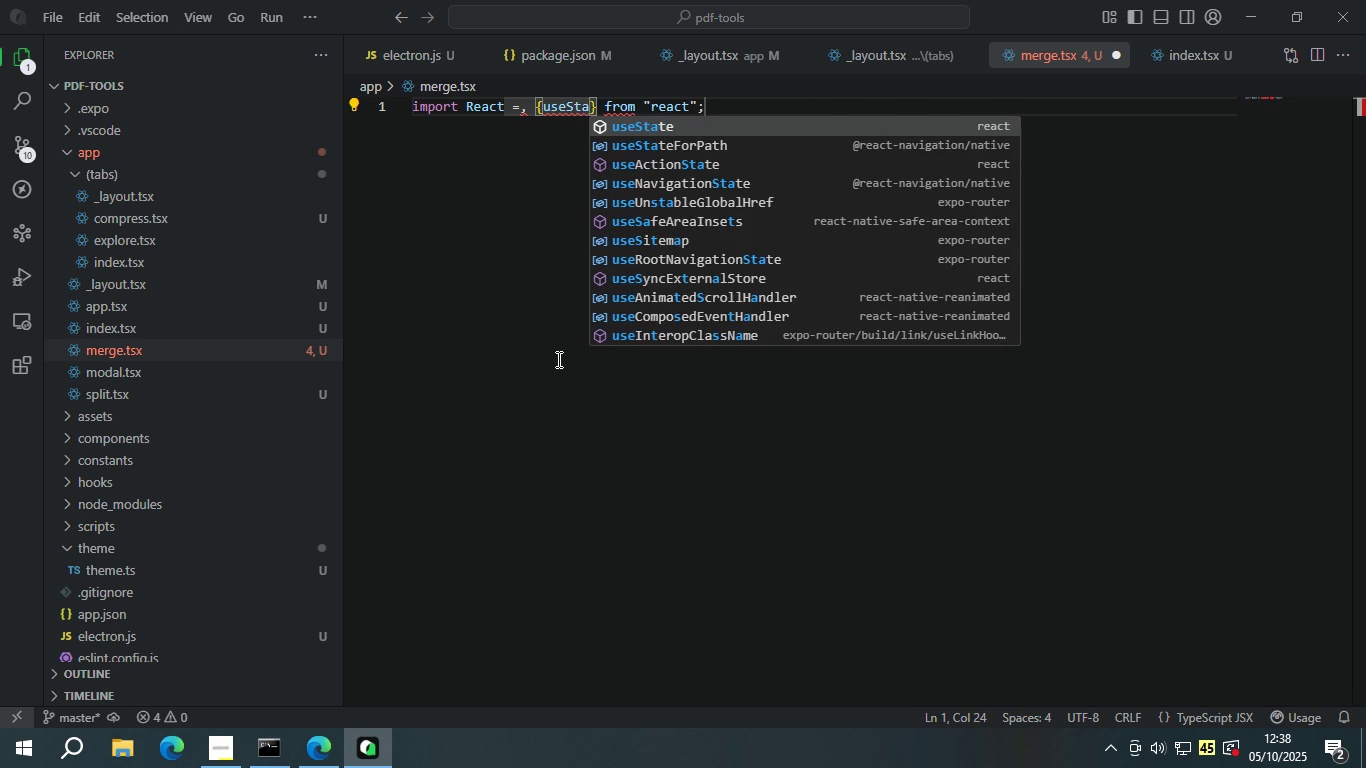 
key(Enter)
 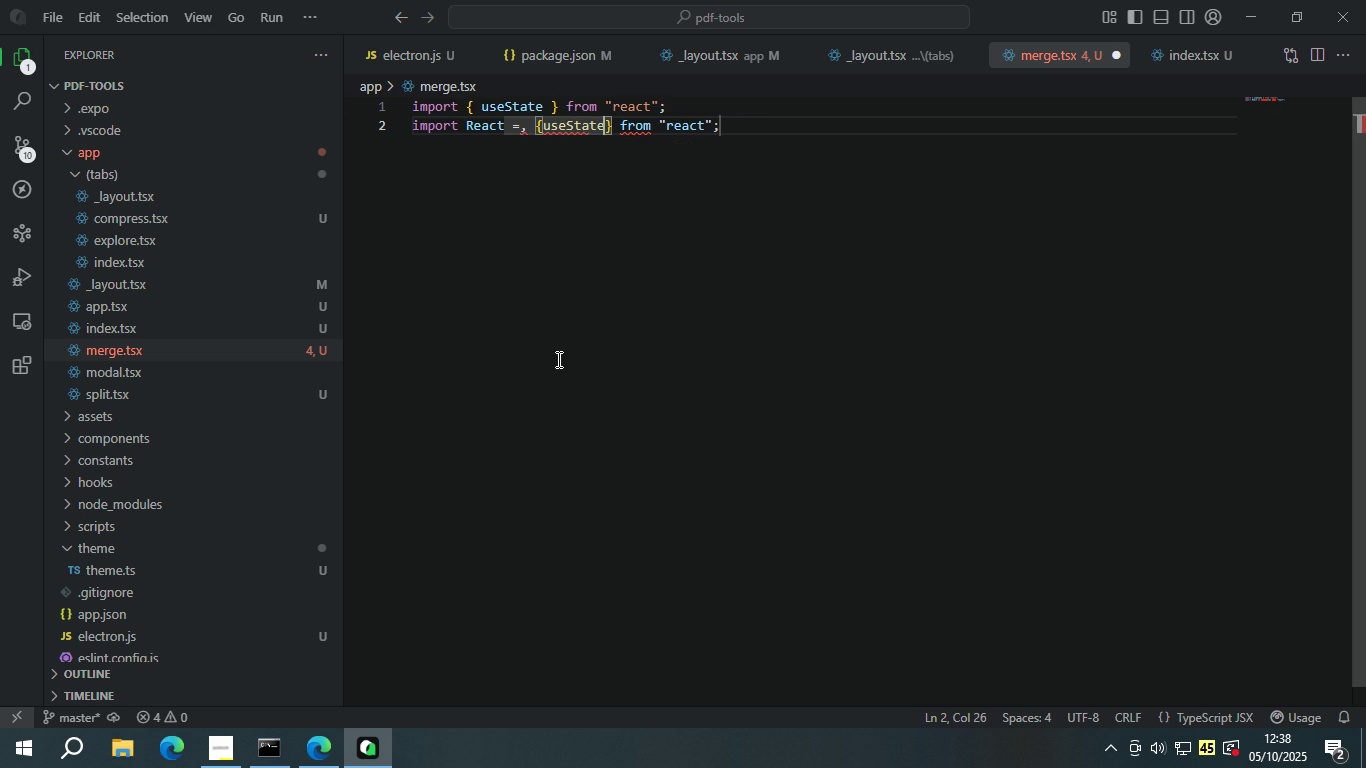 
key(Control+ControlLeft)